 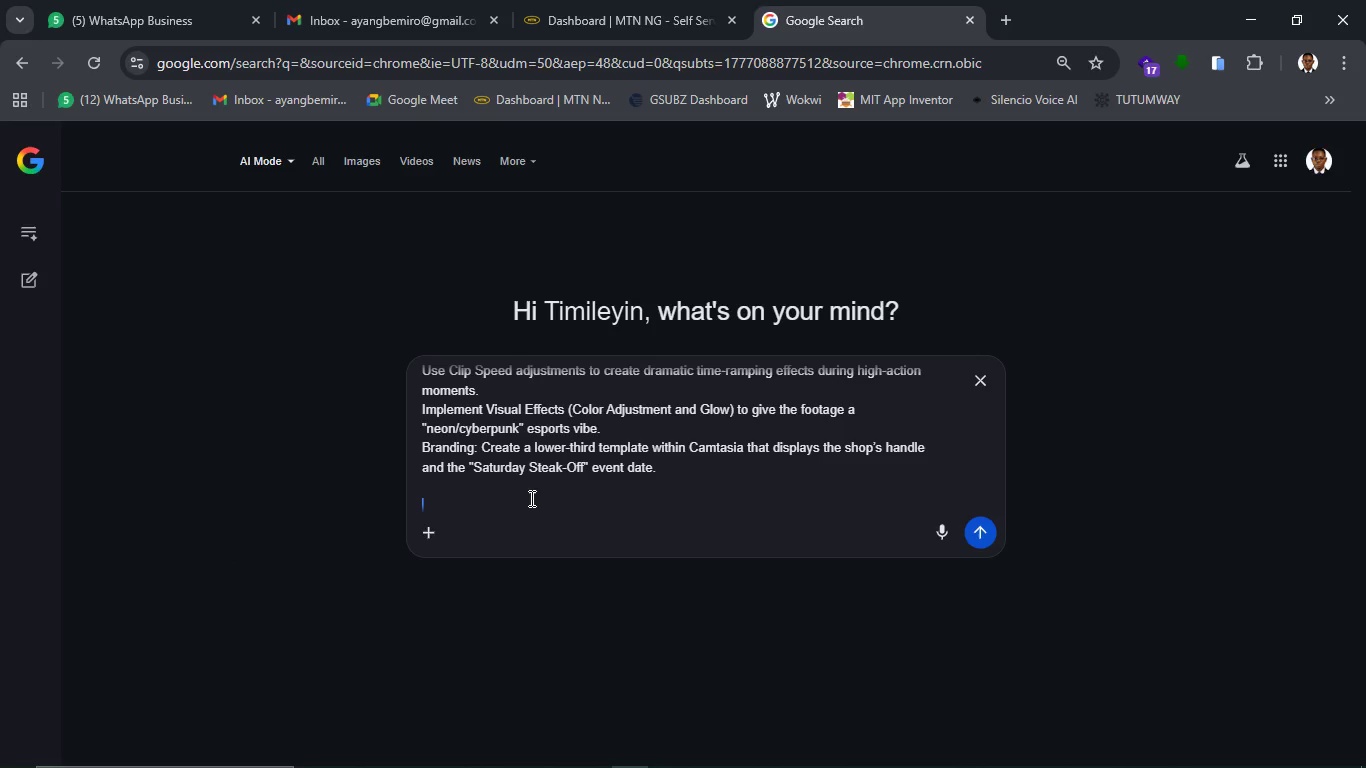 
key(Control+V)
 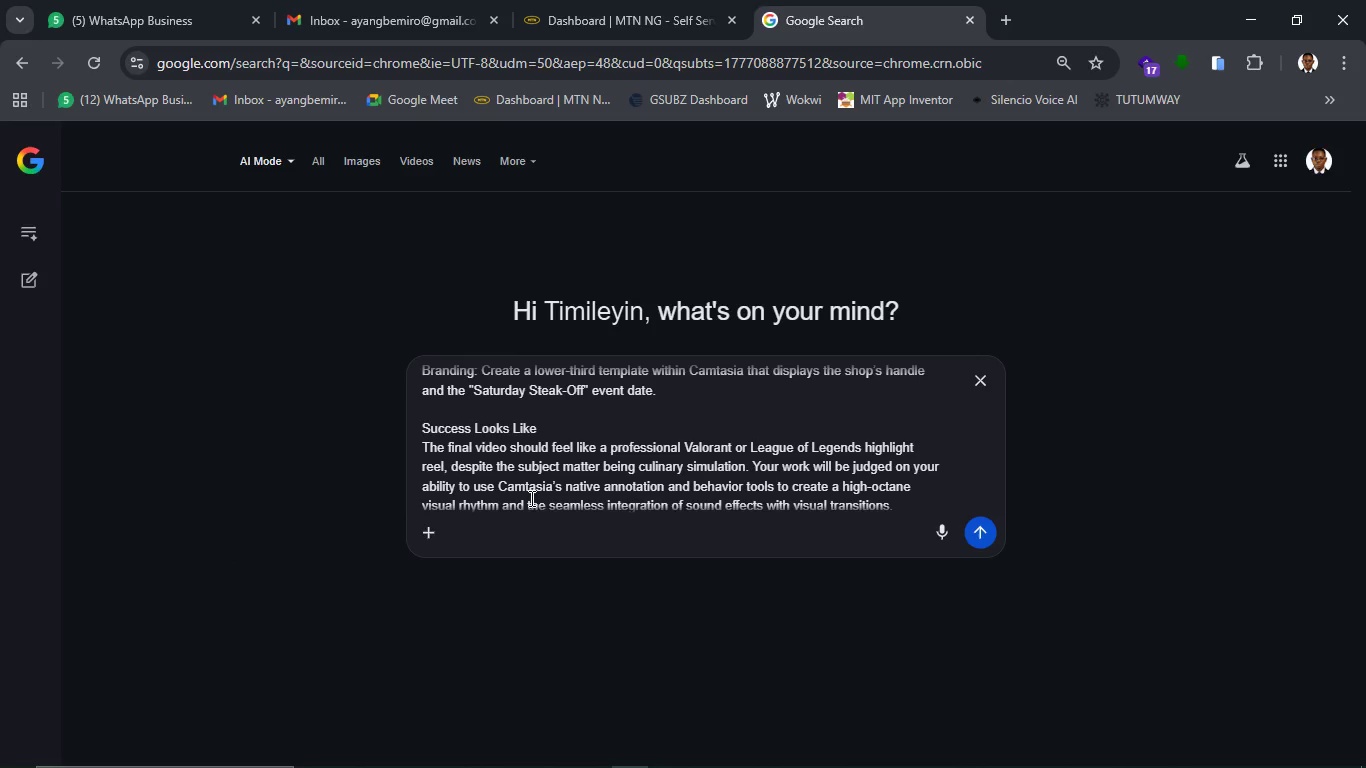 
key(Enter)
 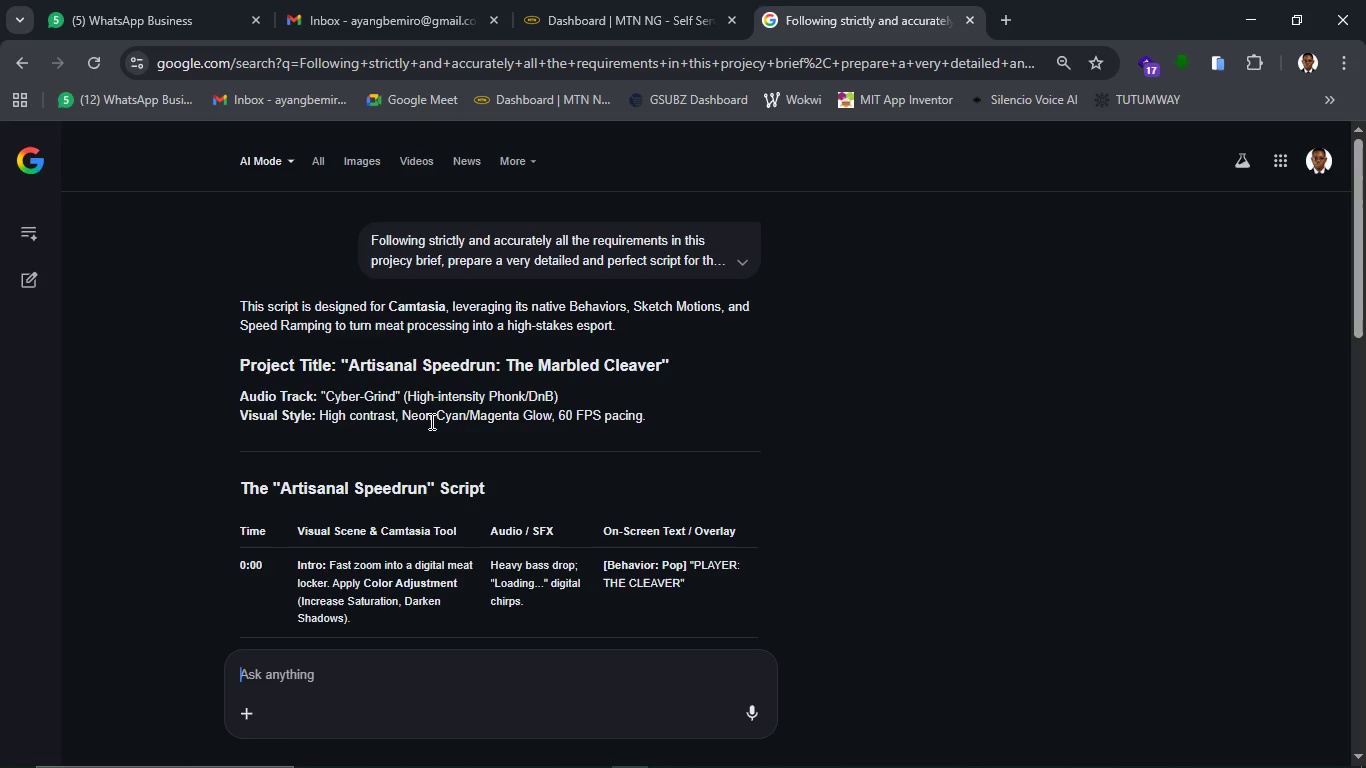 
wait(34.53)
 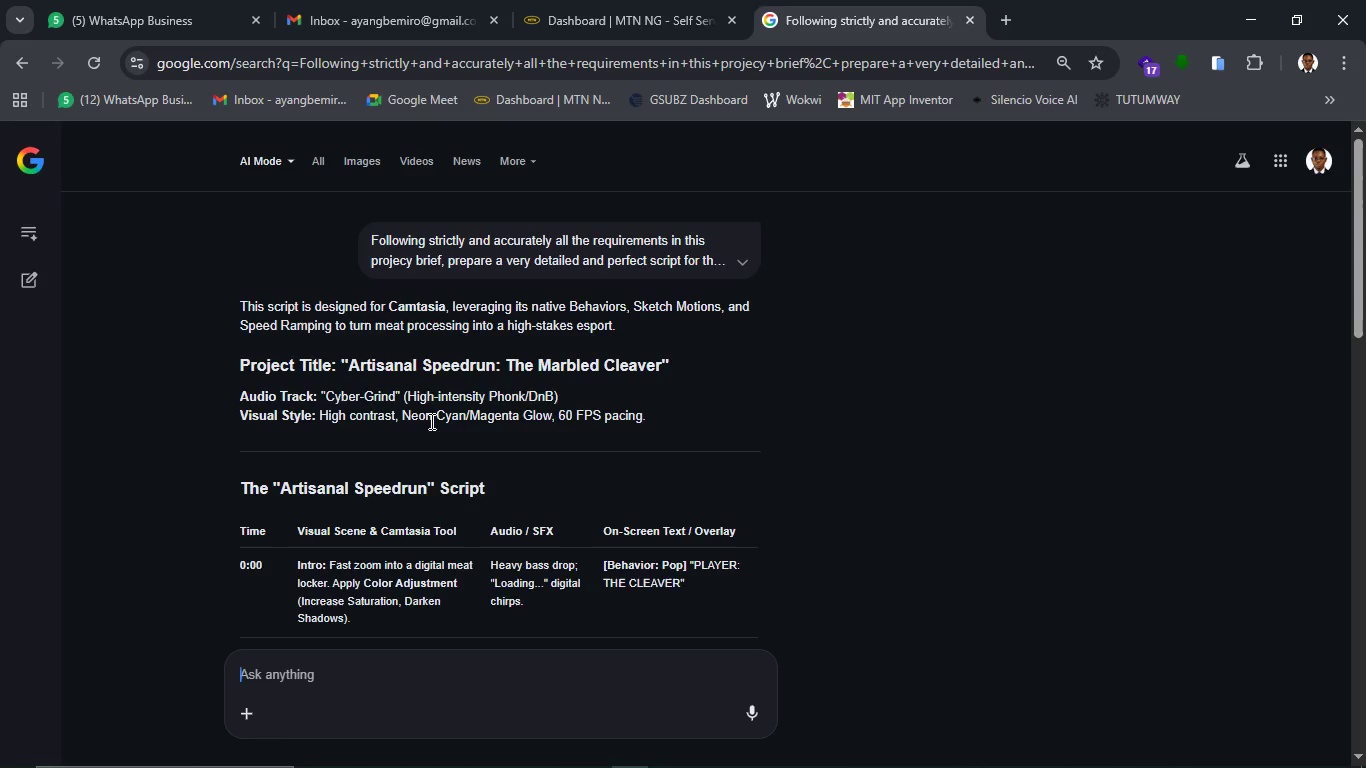 
left_click([523, 761])